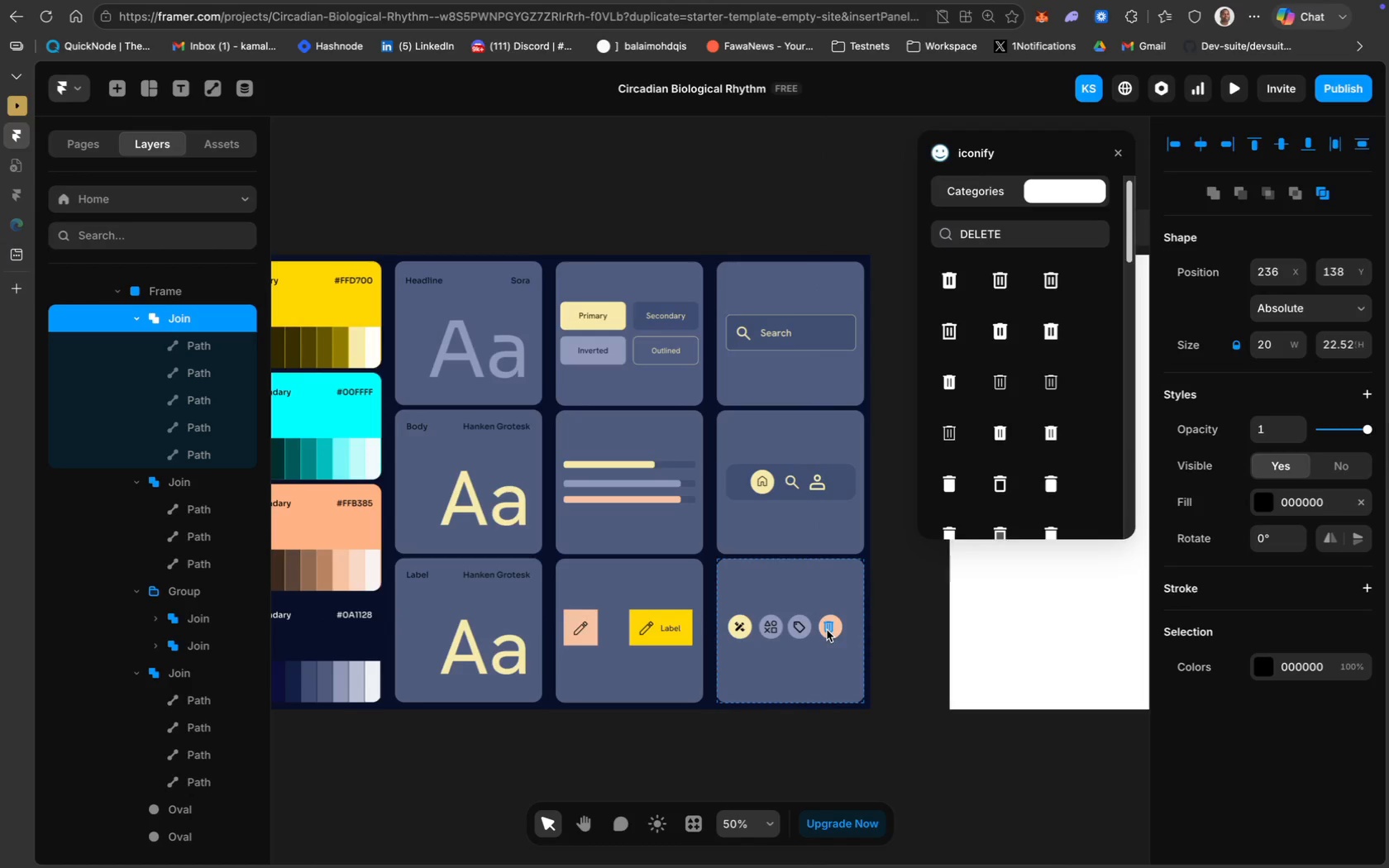 
key(ArrowDown)
 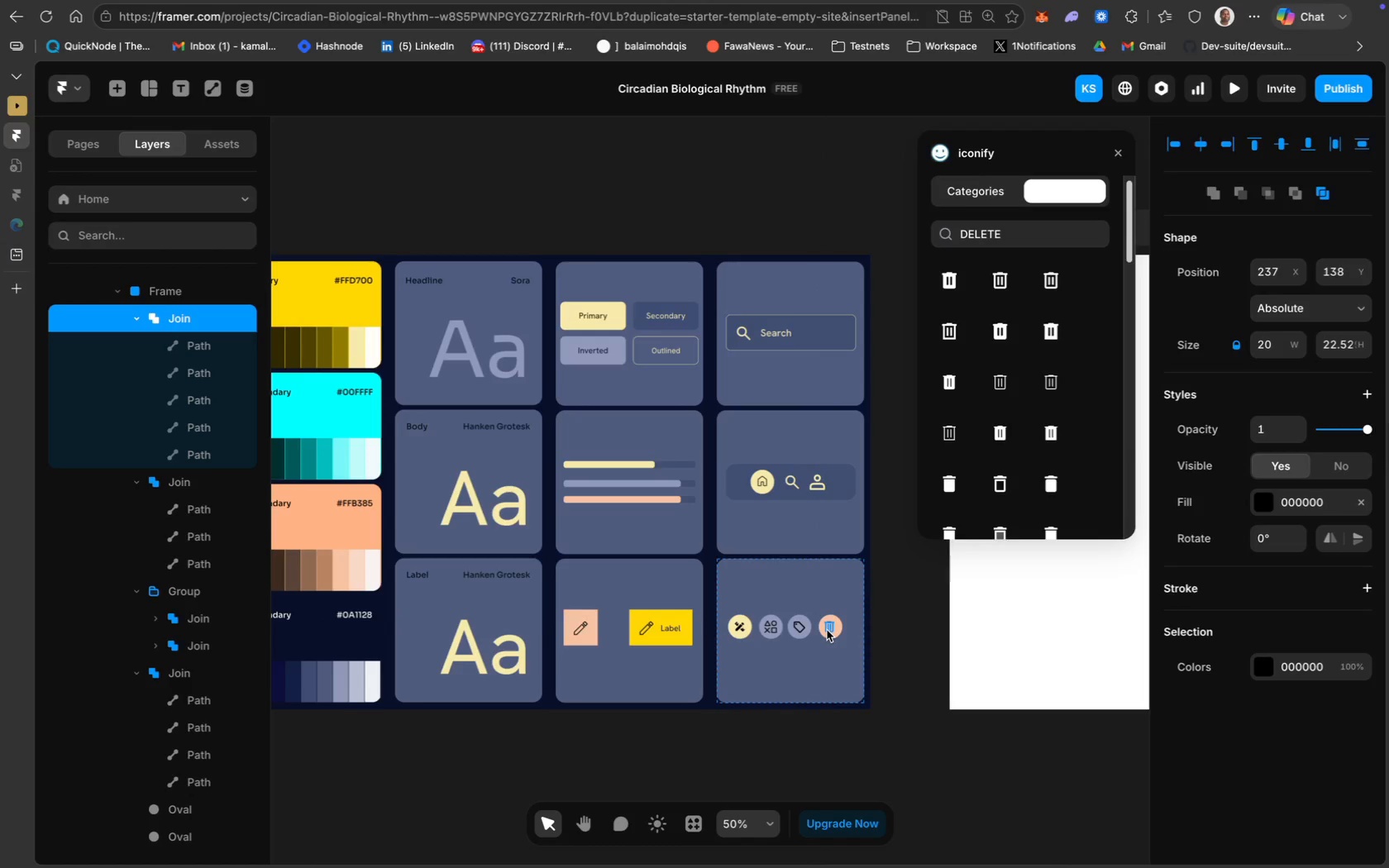 
key(ArrowRight)
 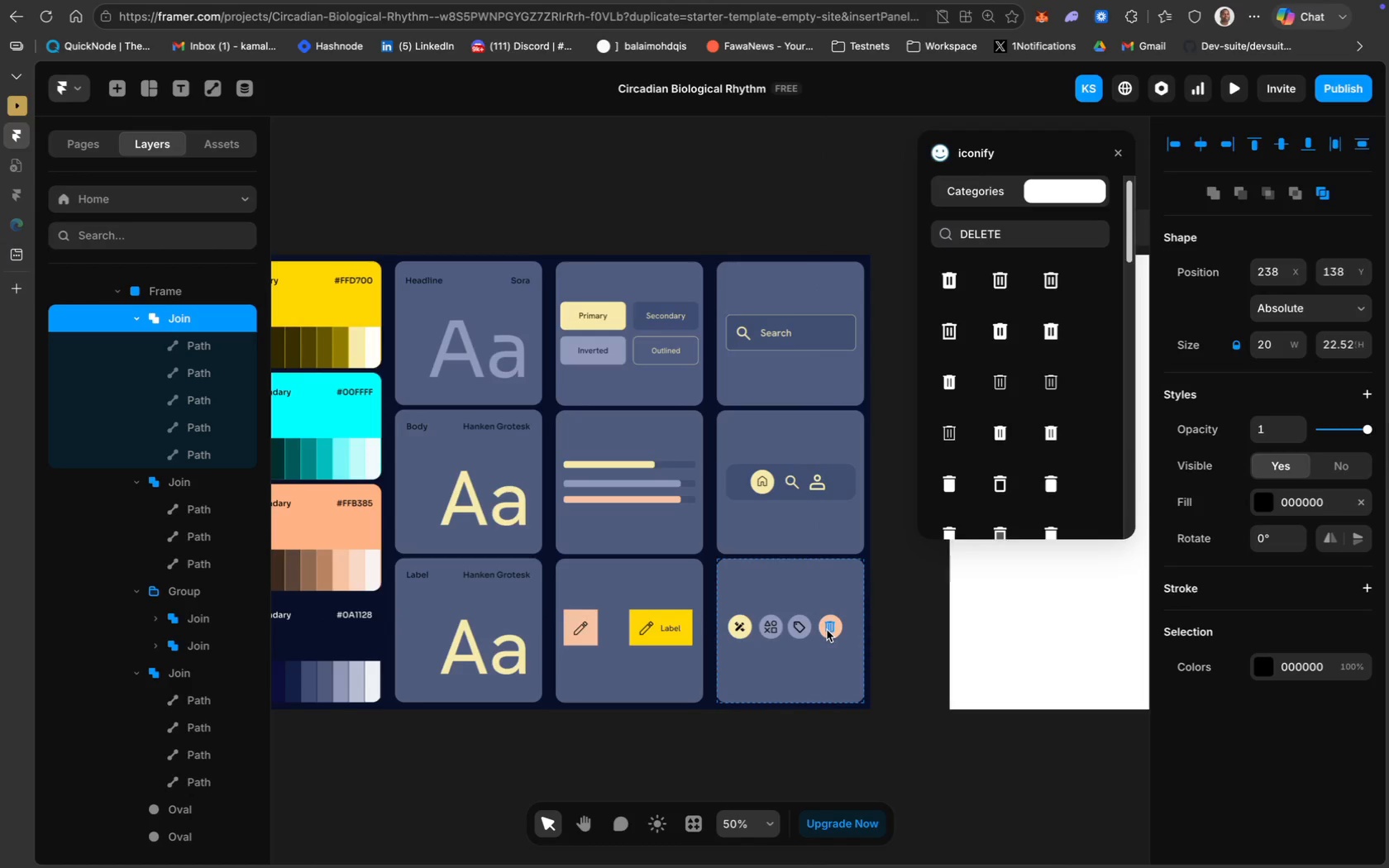 
key(ArrowRight)
 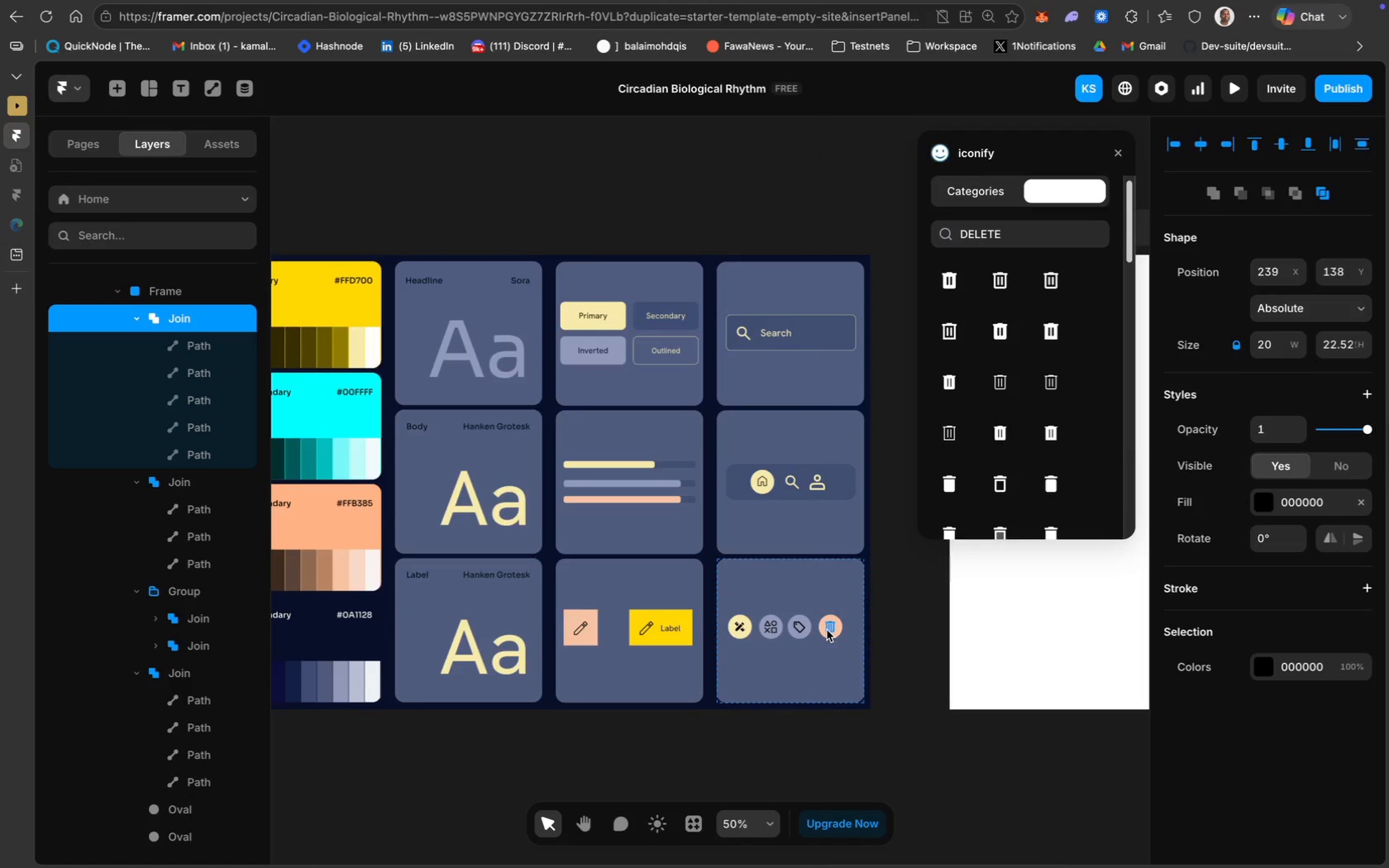 
key(ArrowRight)
 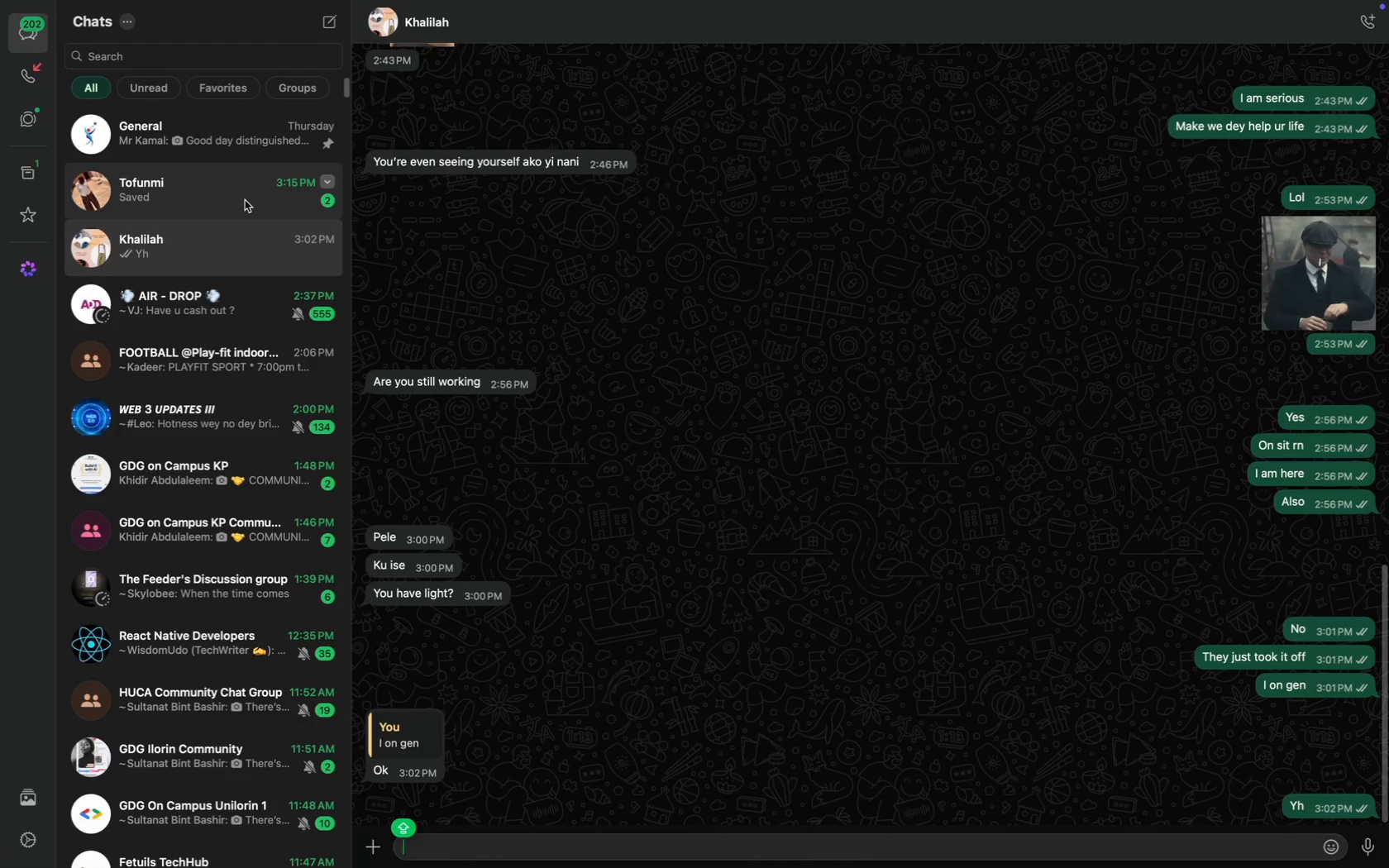 
wait(6.49)
 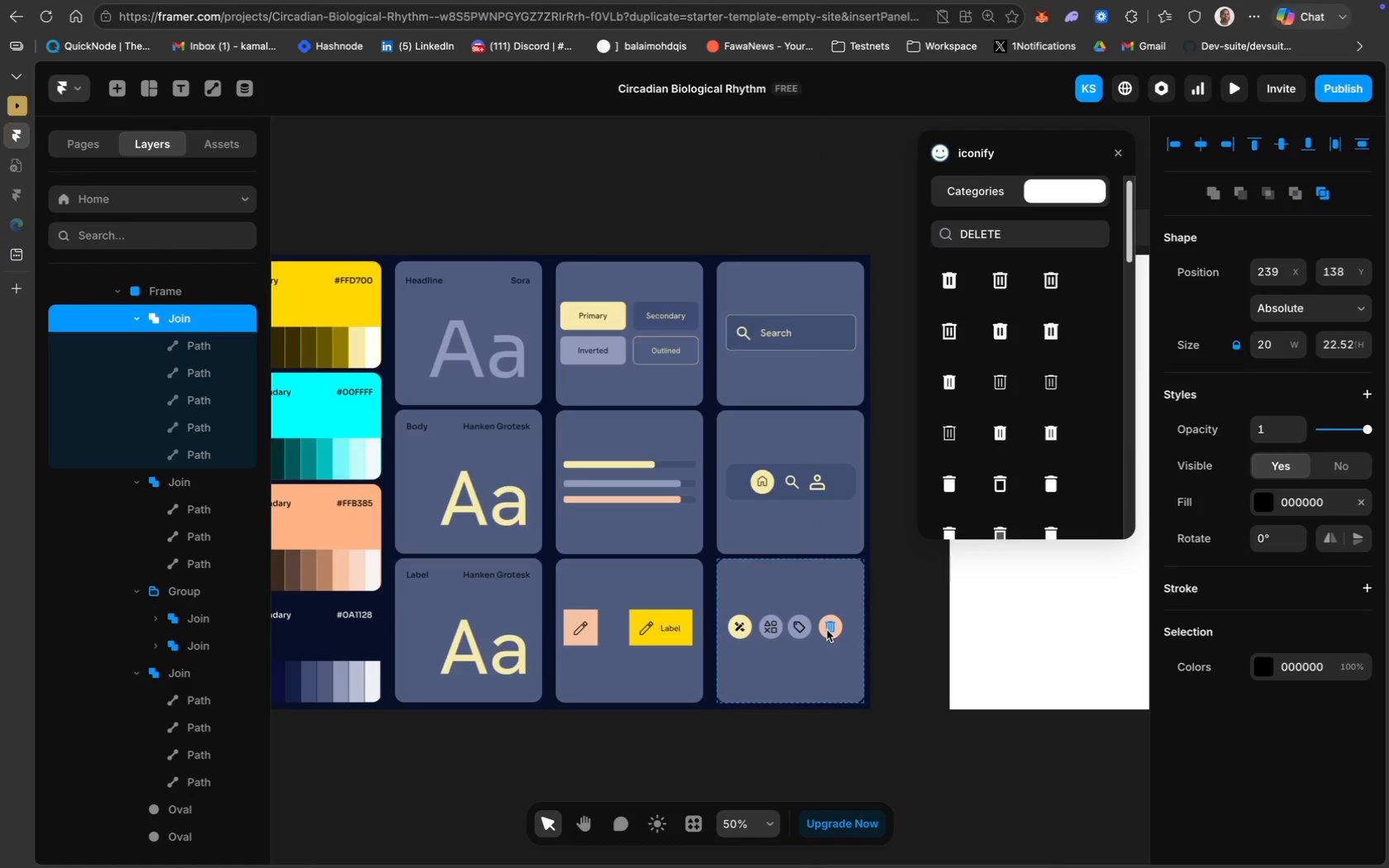 
scroll: coordinate [689, 460], scroll_direction: down, amount: 58.0
 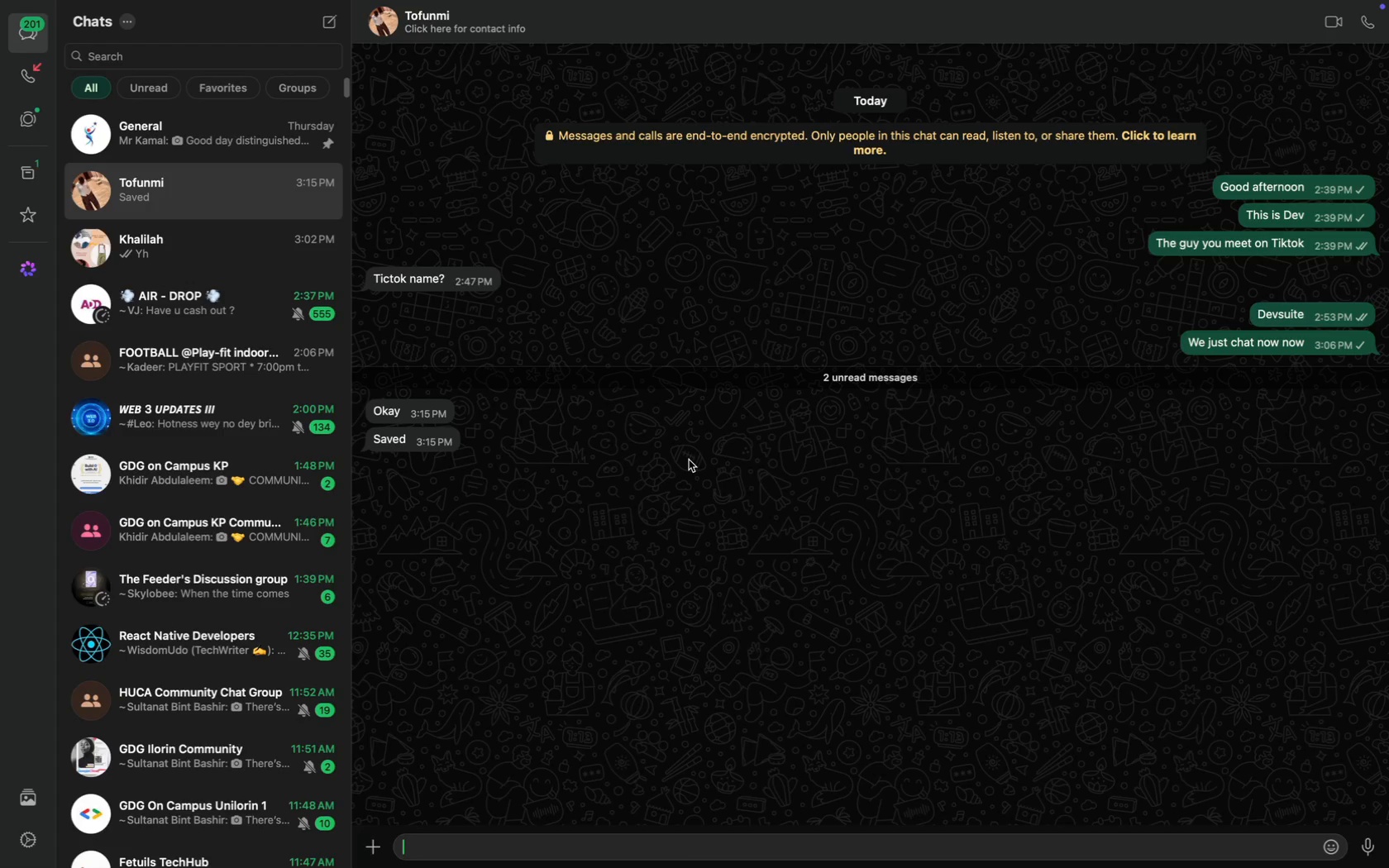 
type(Alright )
 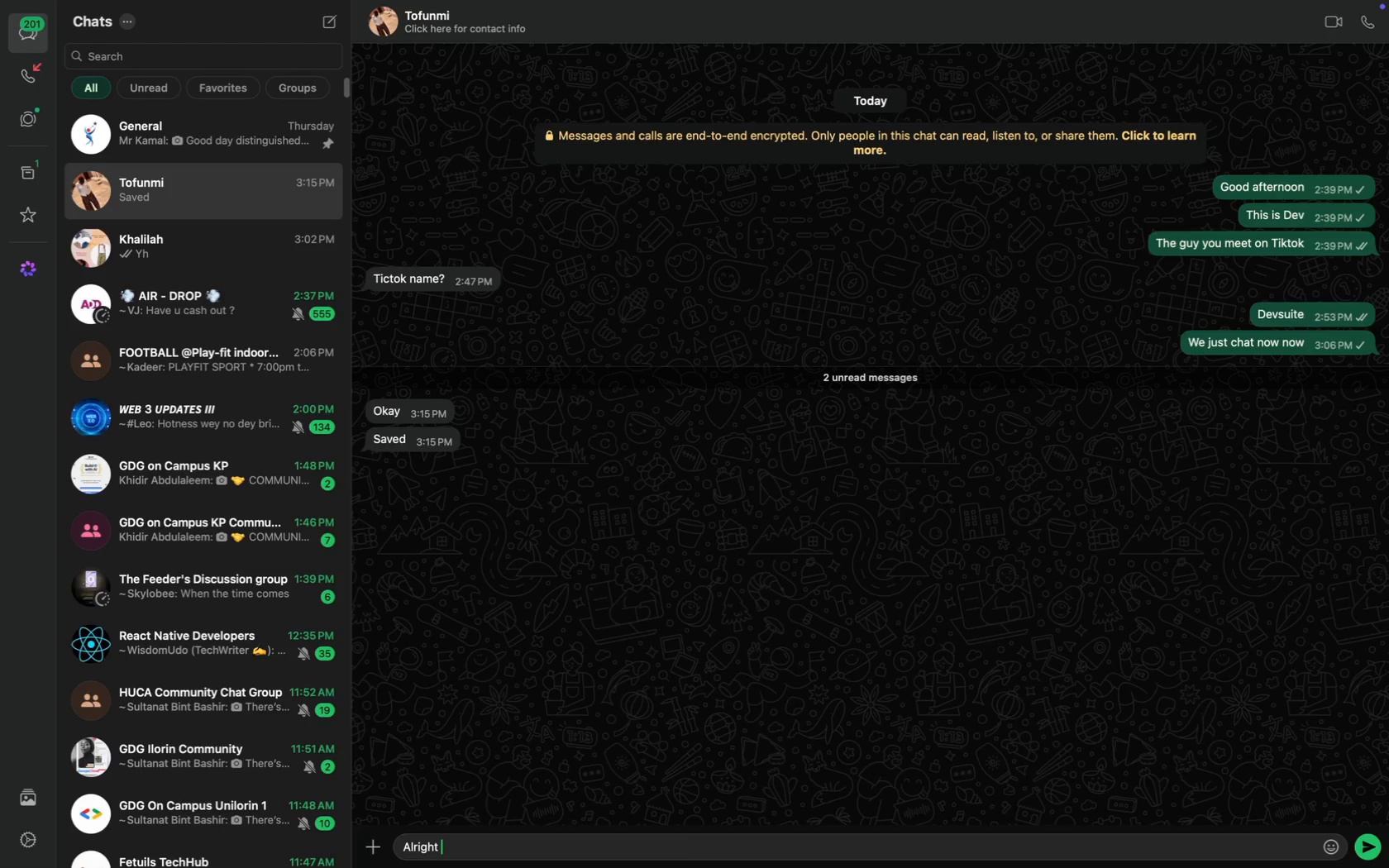 
key(Enter)